 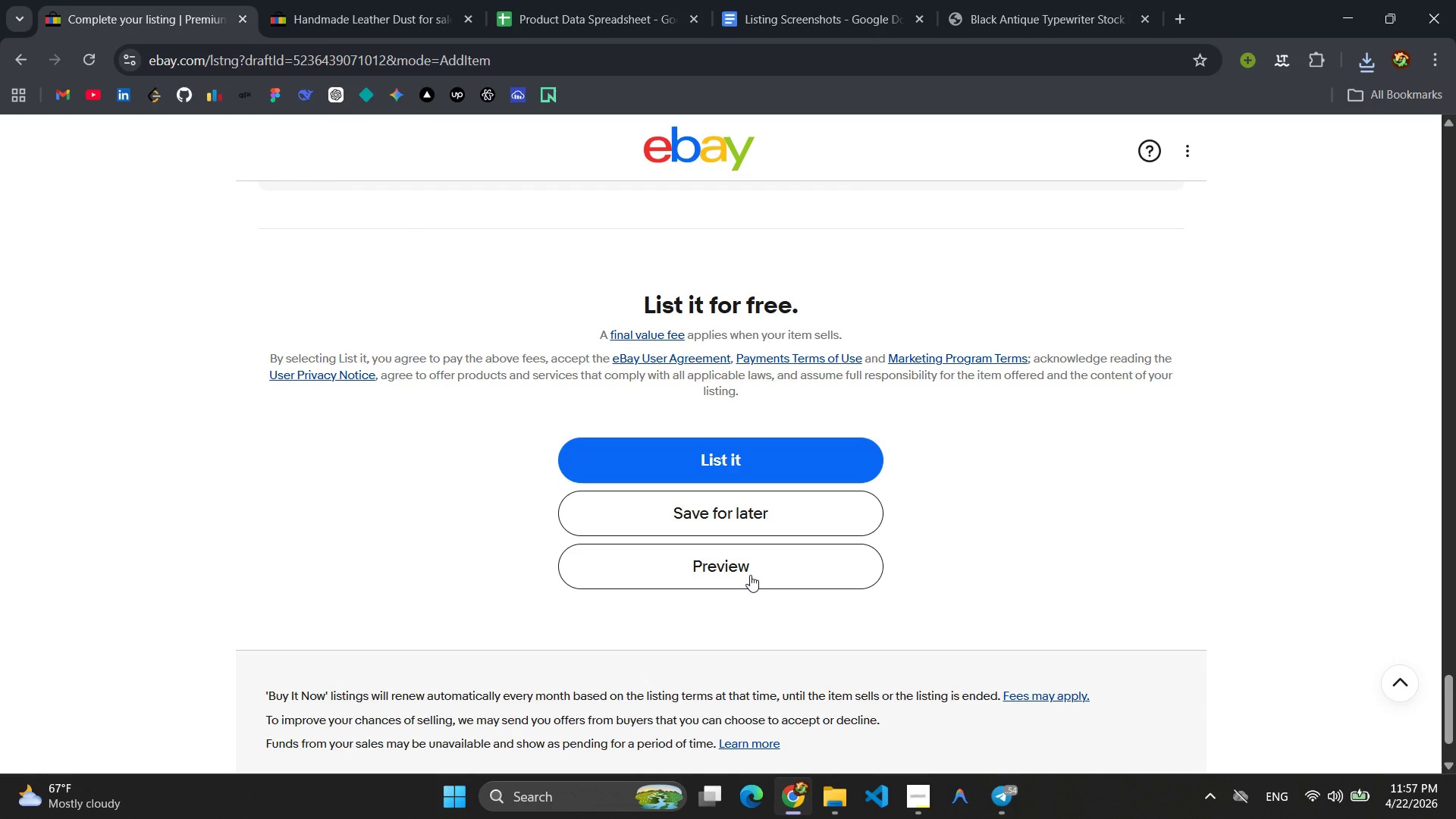 
left_click([750, 575])
 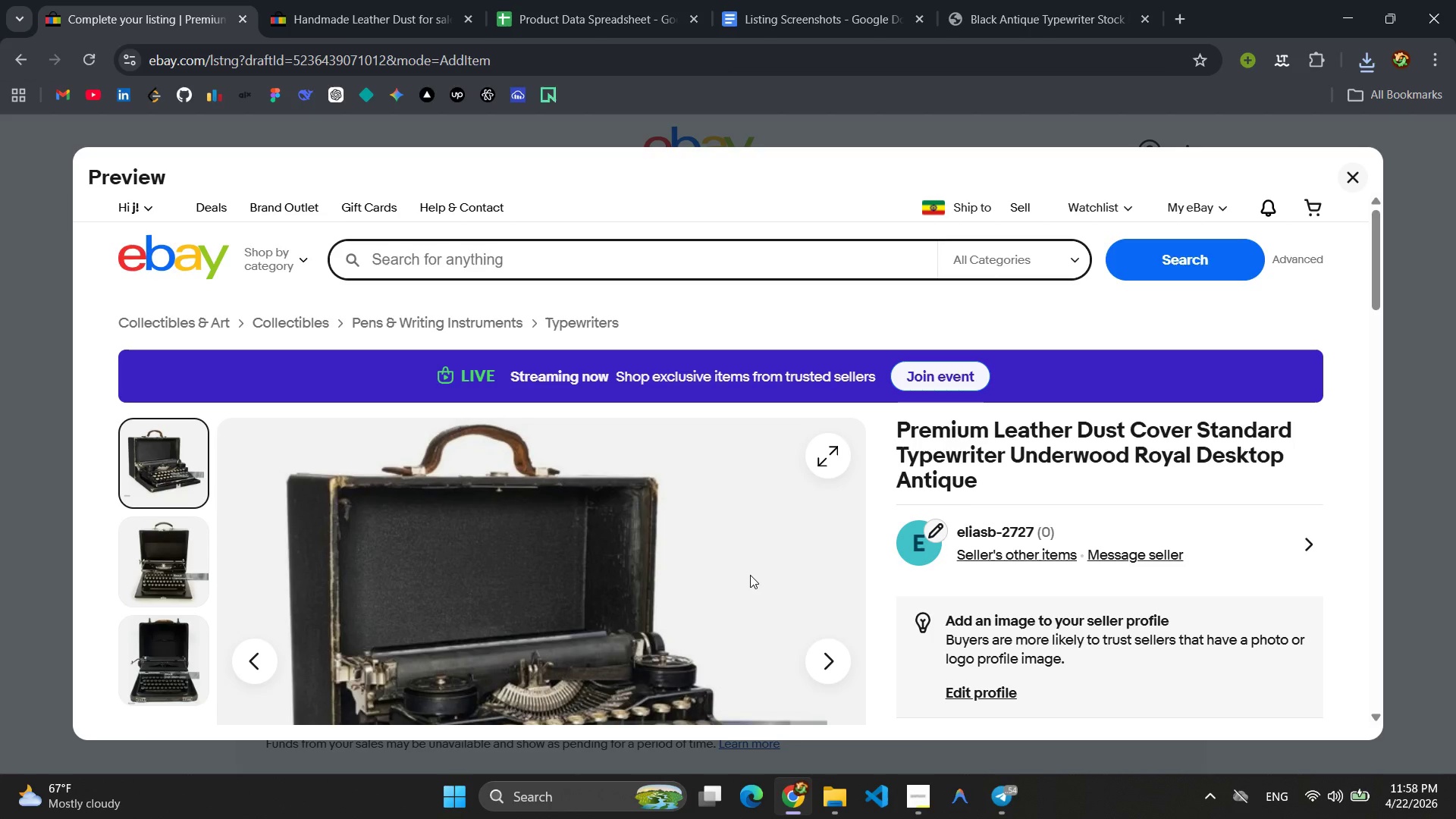 
wait(8.7)
 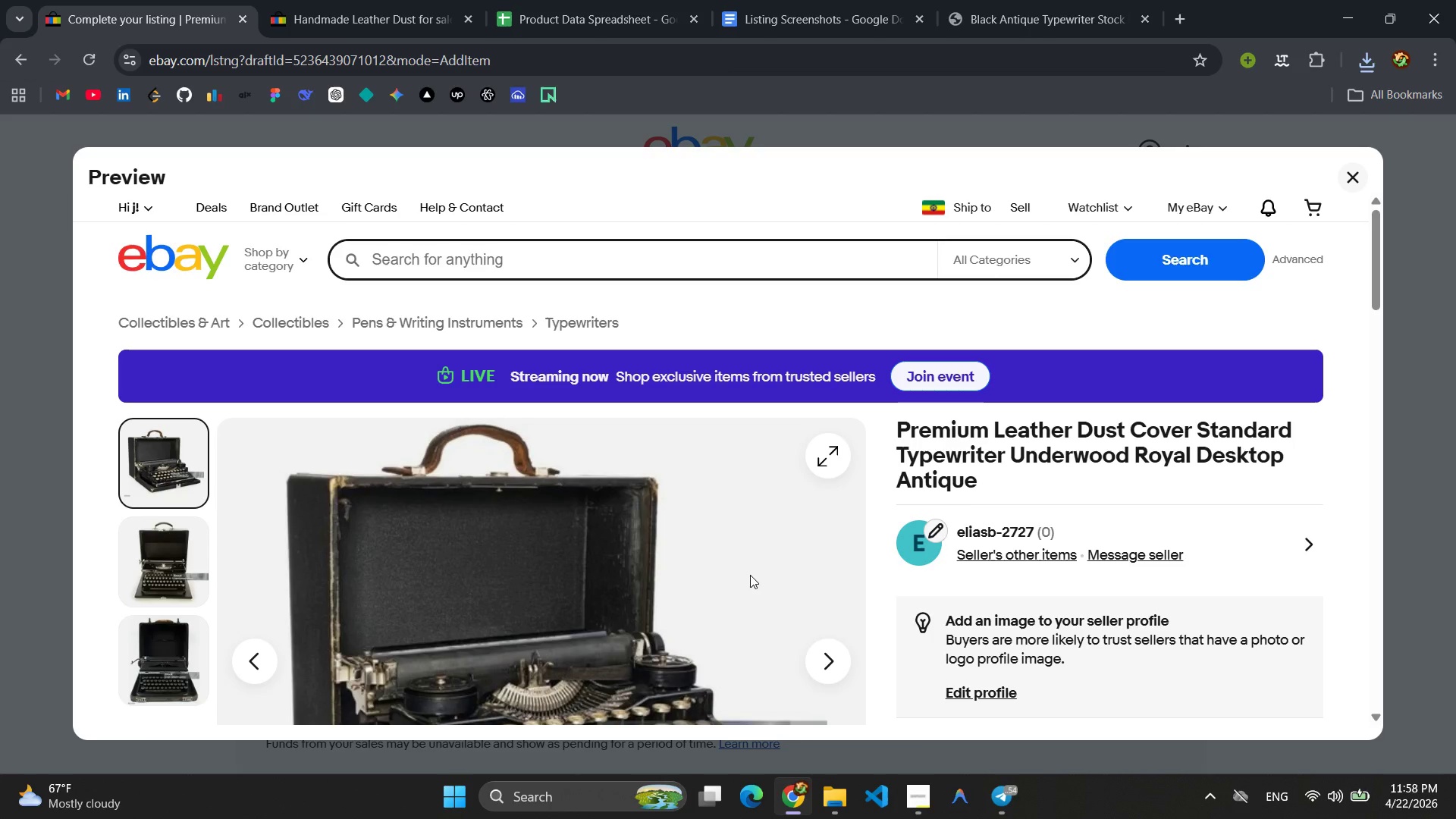 
key(Meta+Shift+ShiftLeft)
 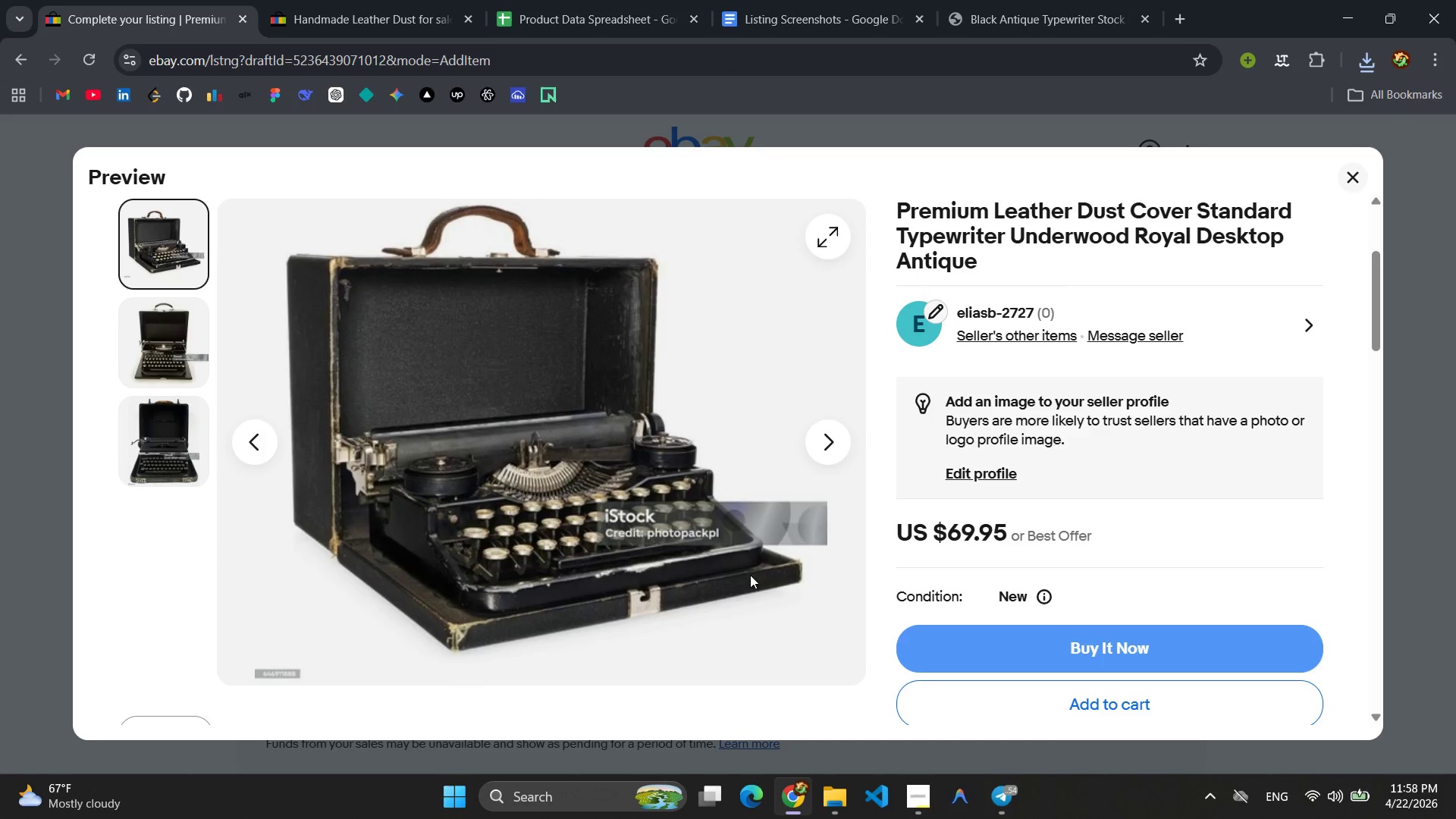 
key(Meta+MetaLeft)
 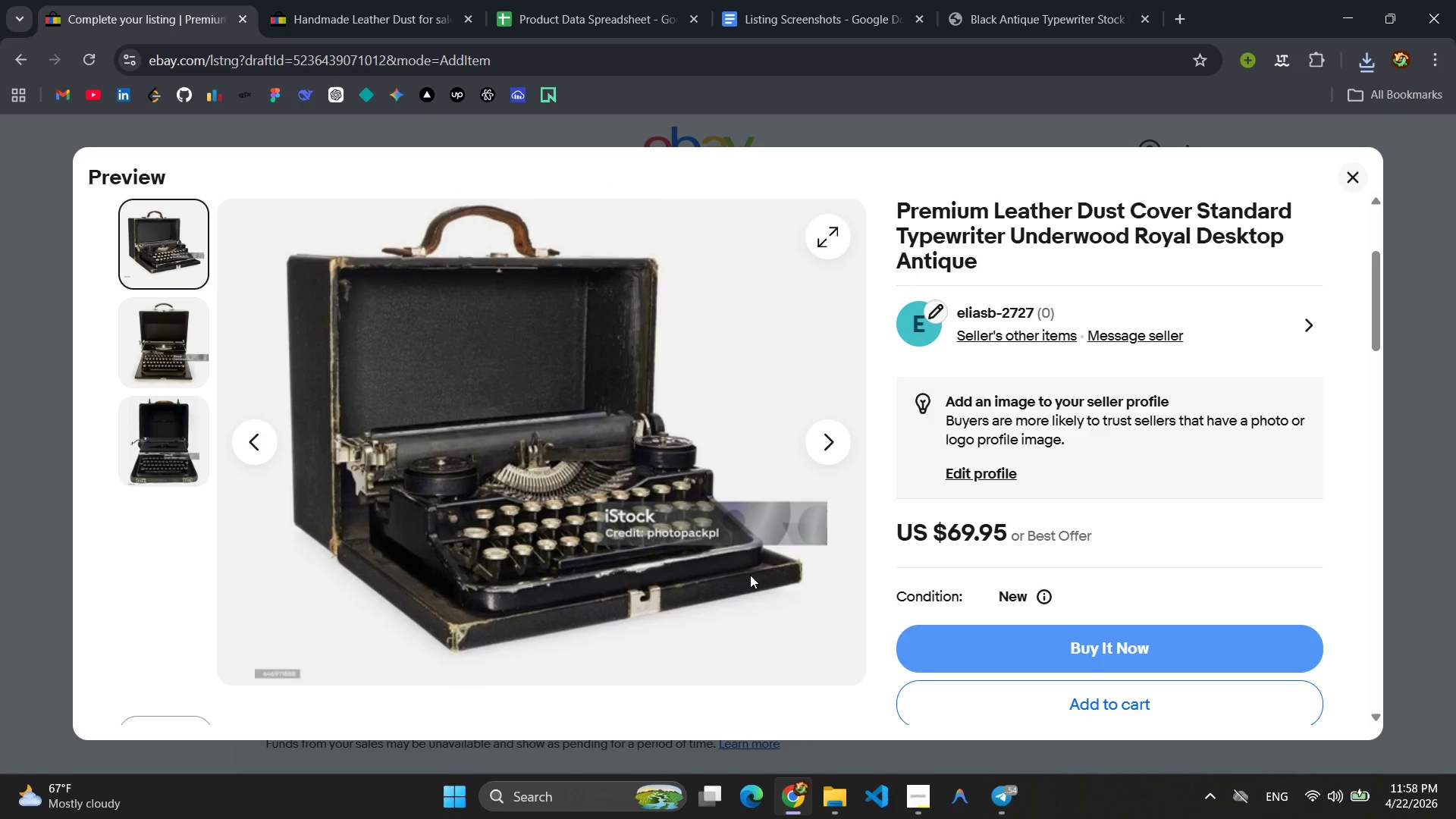 
key(Meta+Shift+S)
 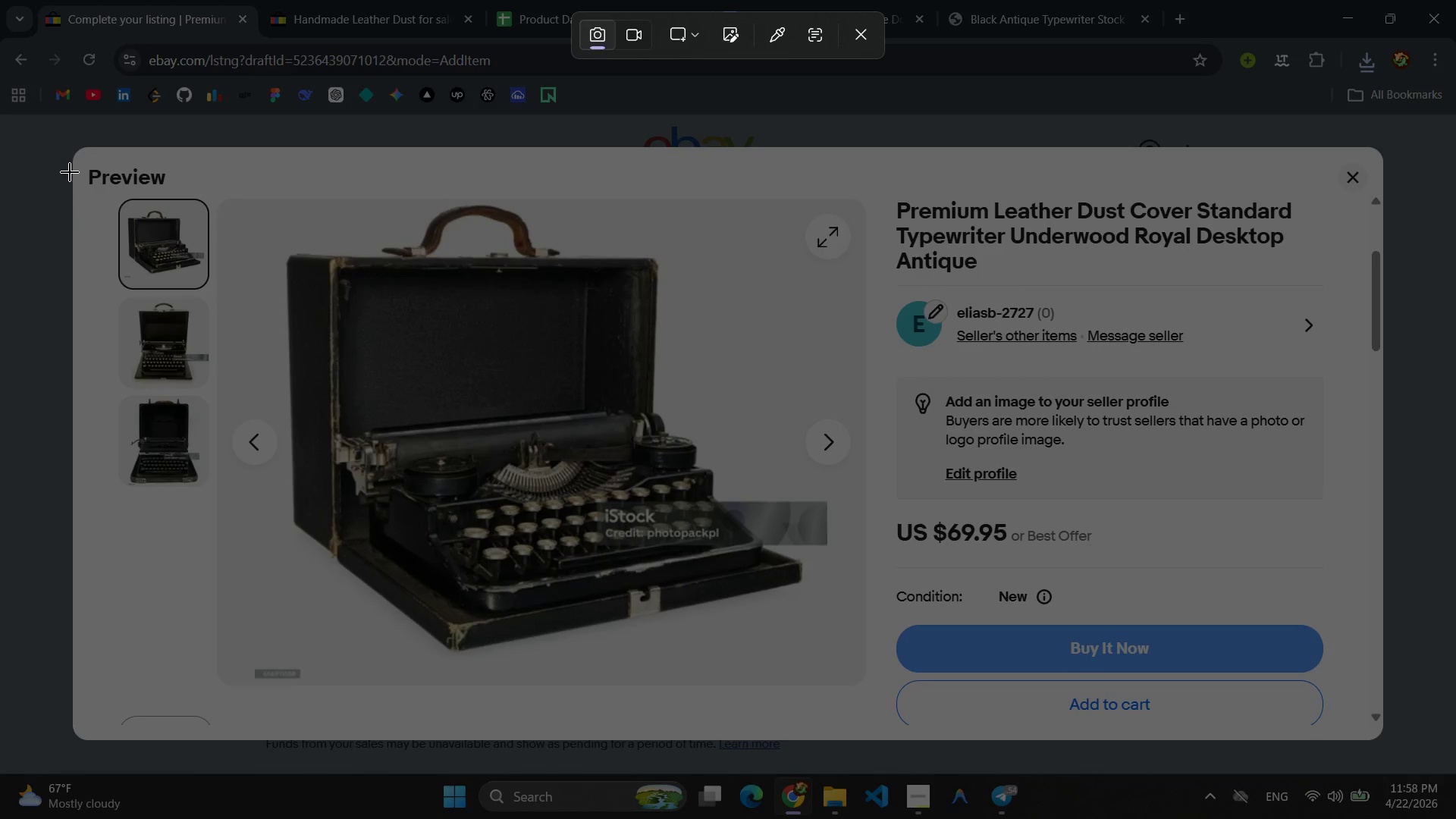 
left_click_drag(start_coordinate=[83, 152], to_coordinate=[1372, 733])
 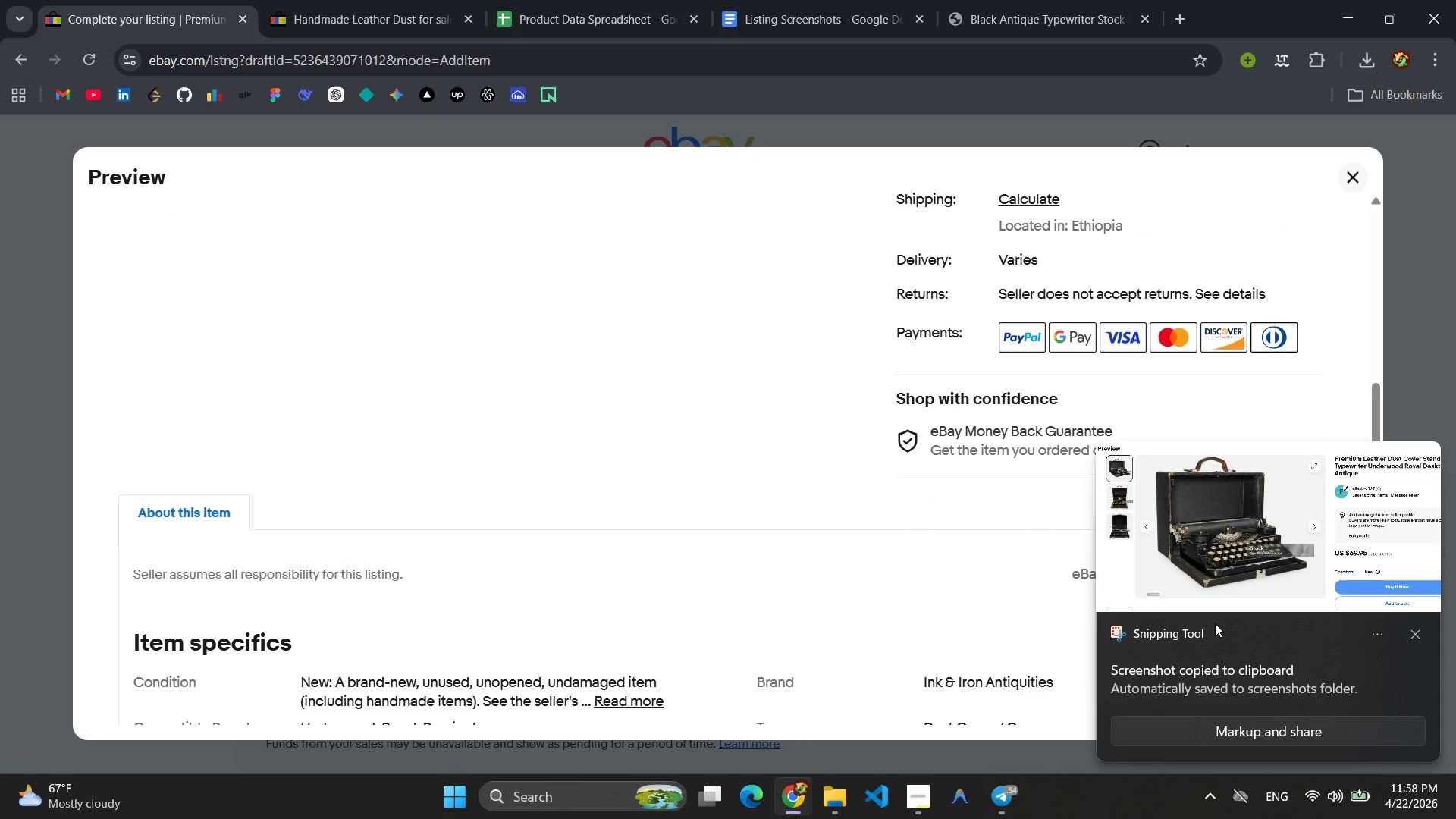 
left_click([1414, 628])
 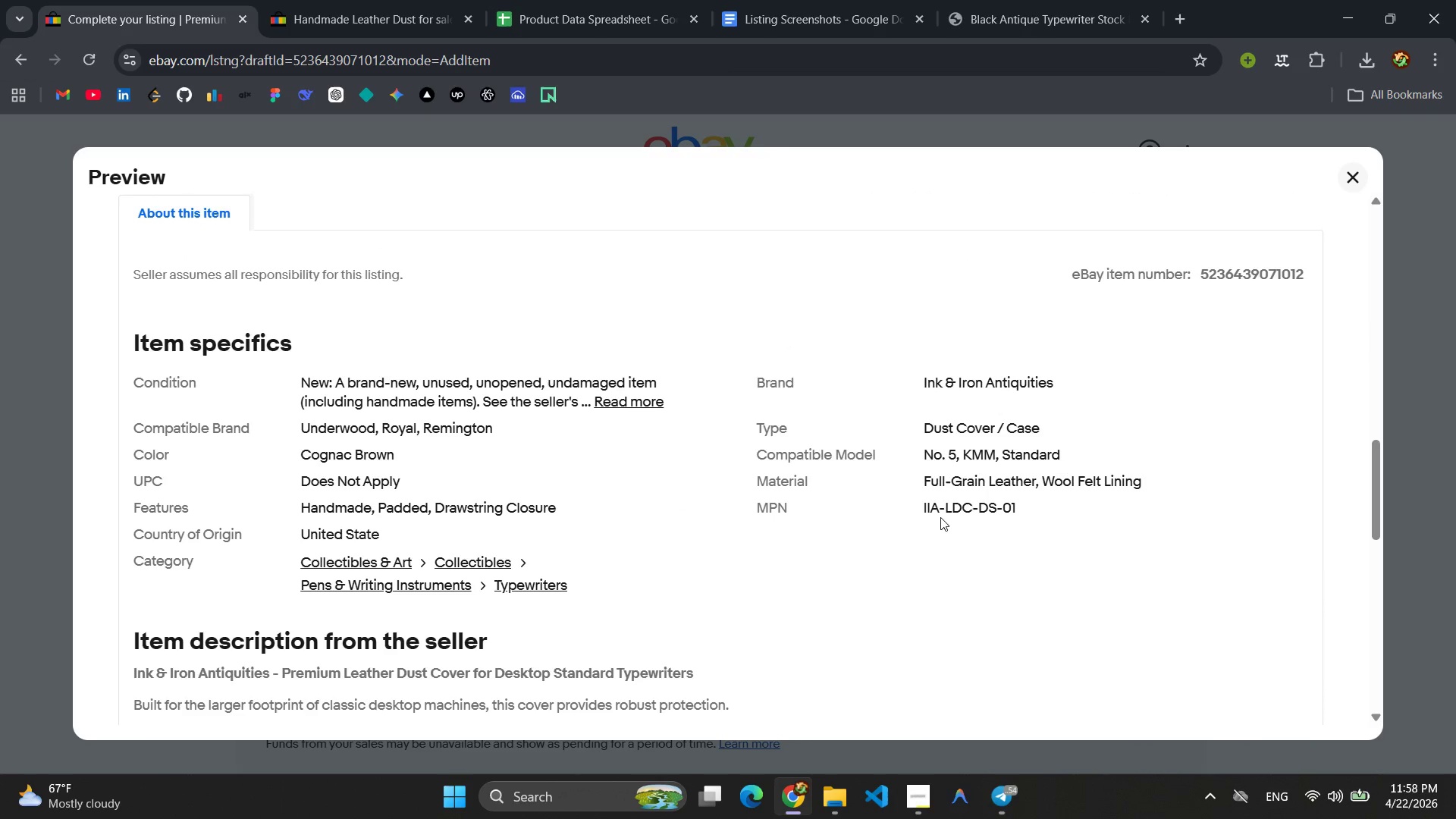 
hold_key(key=ShiftLeft, duration=11.98)
 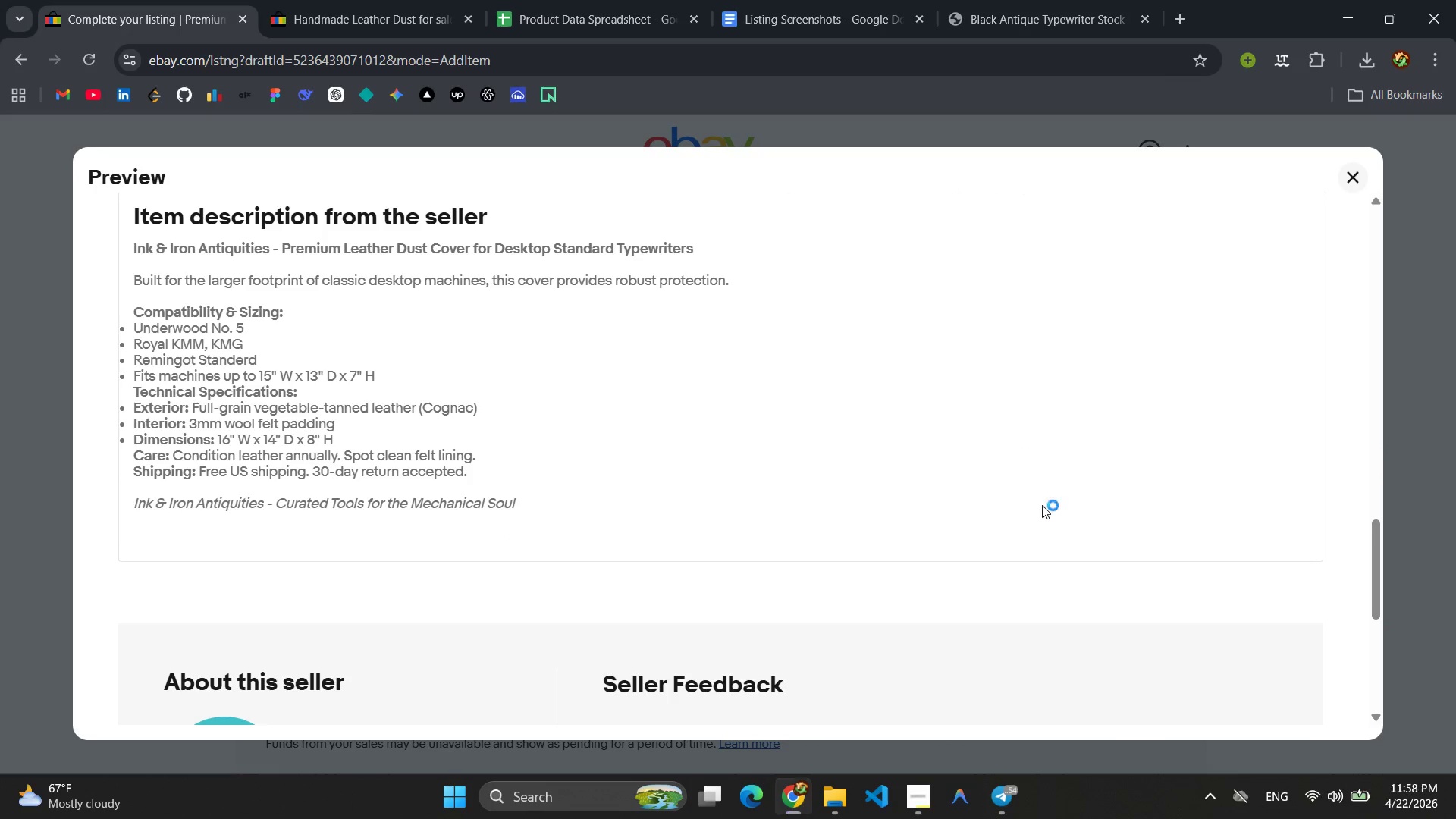 
hold_key(key=S, duration=11.98)
 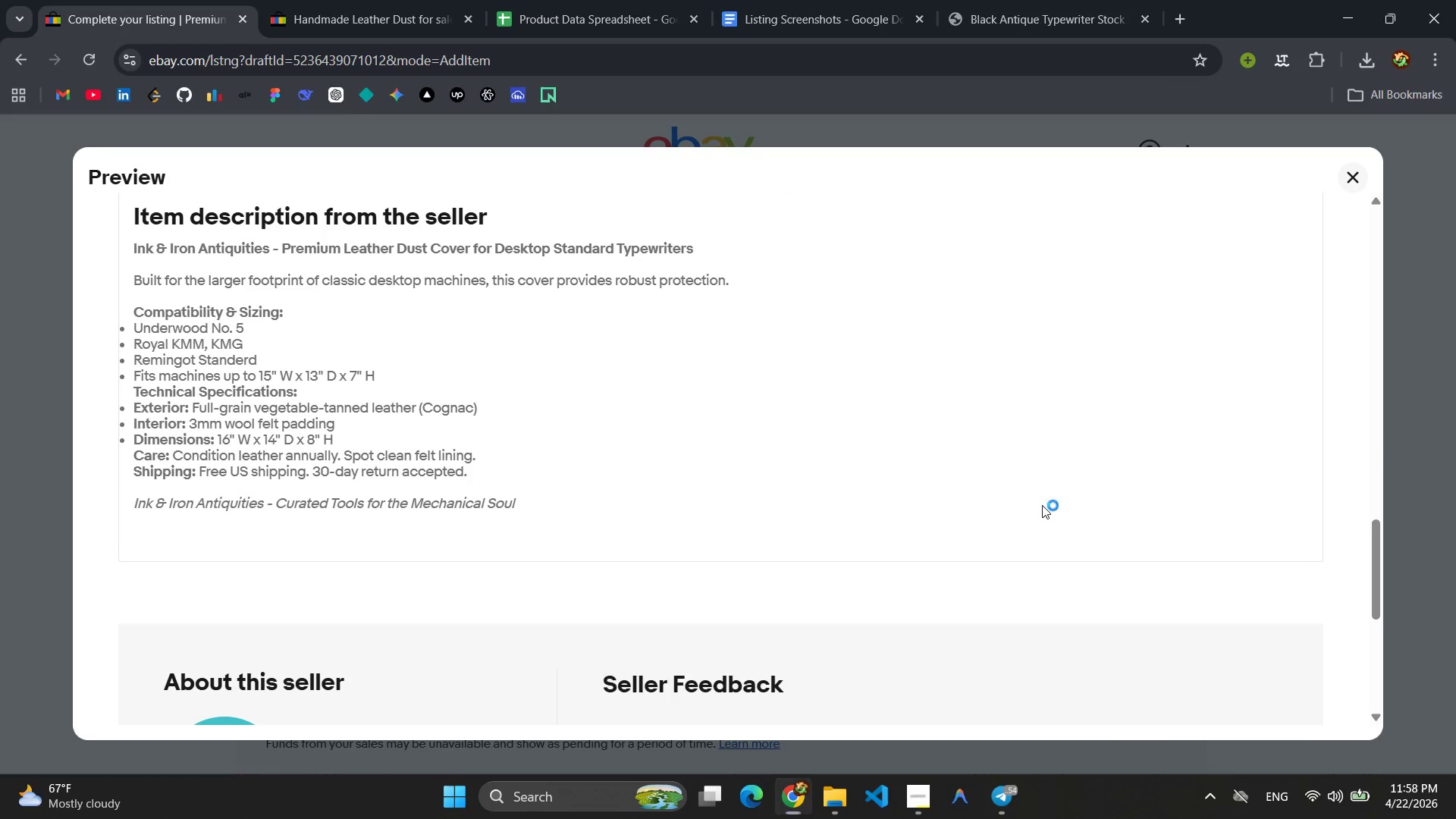 
hold_key(key=MetaLeft, duration=11.97)
left_click_drag(start_coordinate=[78, 155], to_coordinate=[1373, 616])
 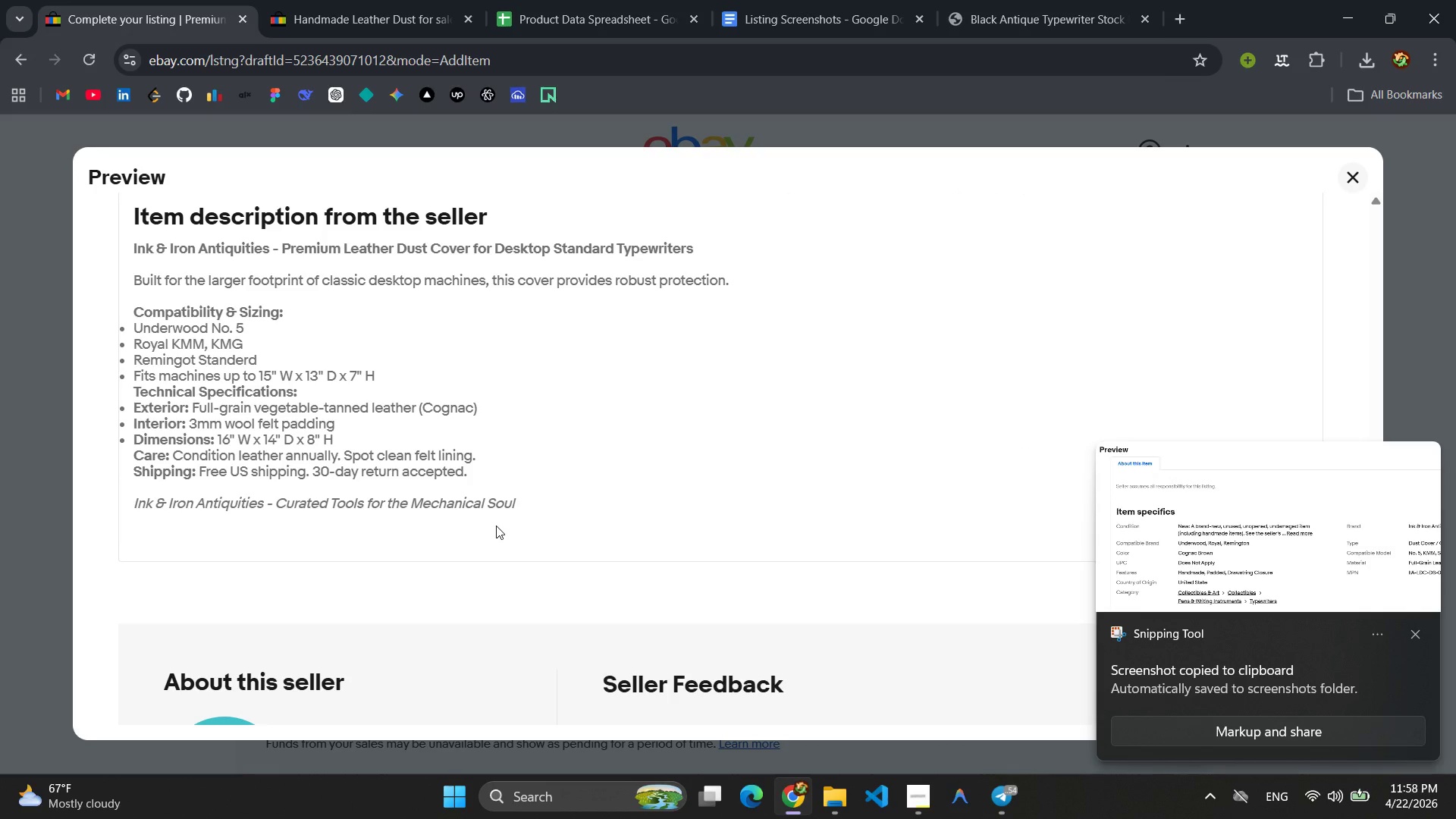 
left_click([1419, 630])
 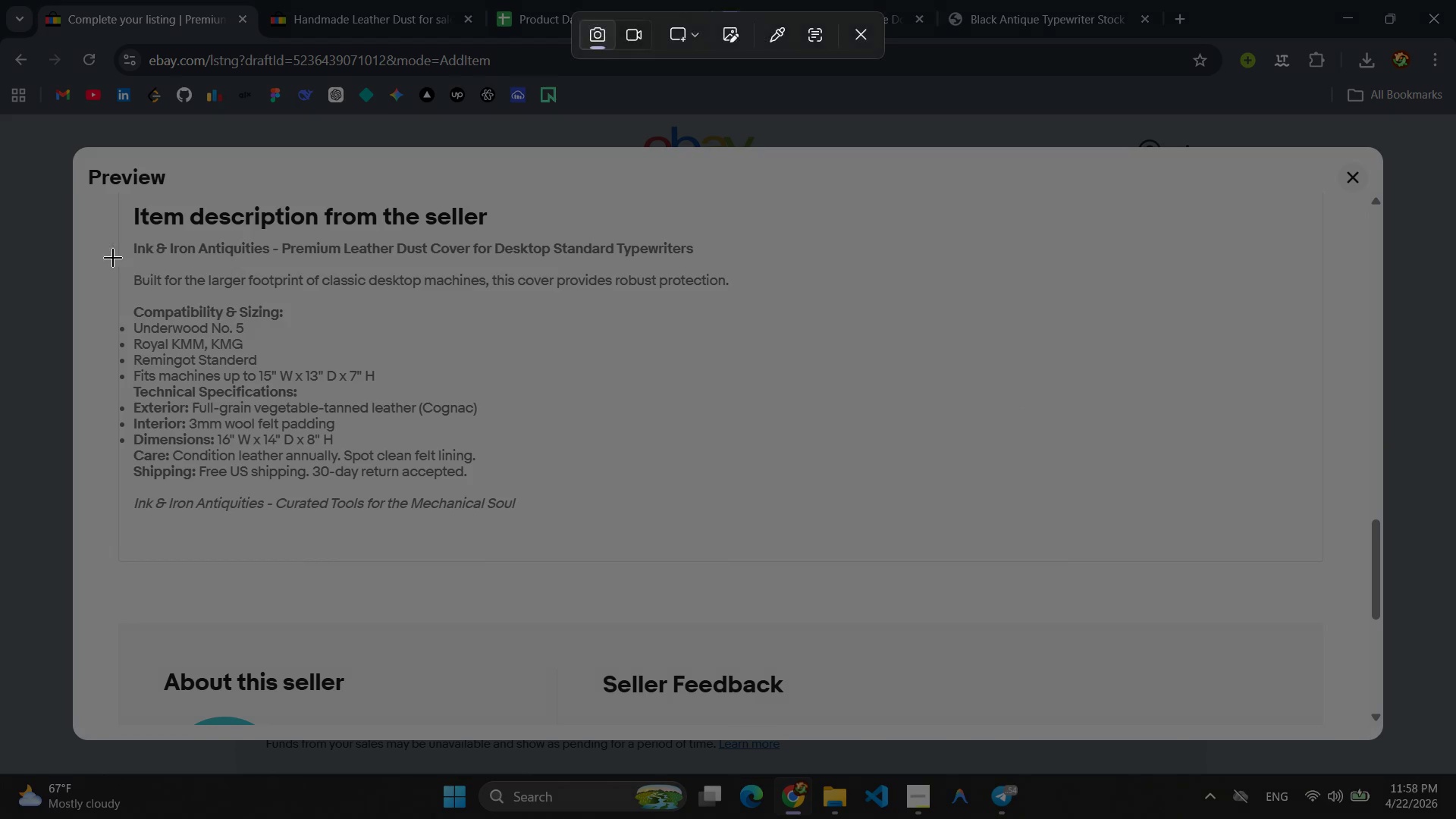 
left_click_drag(start_coordinate=[80, 153], to_coordinate=[1373, 568])
 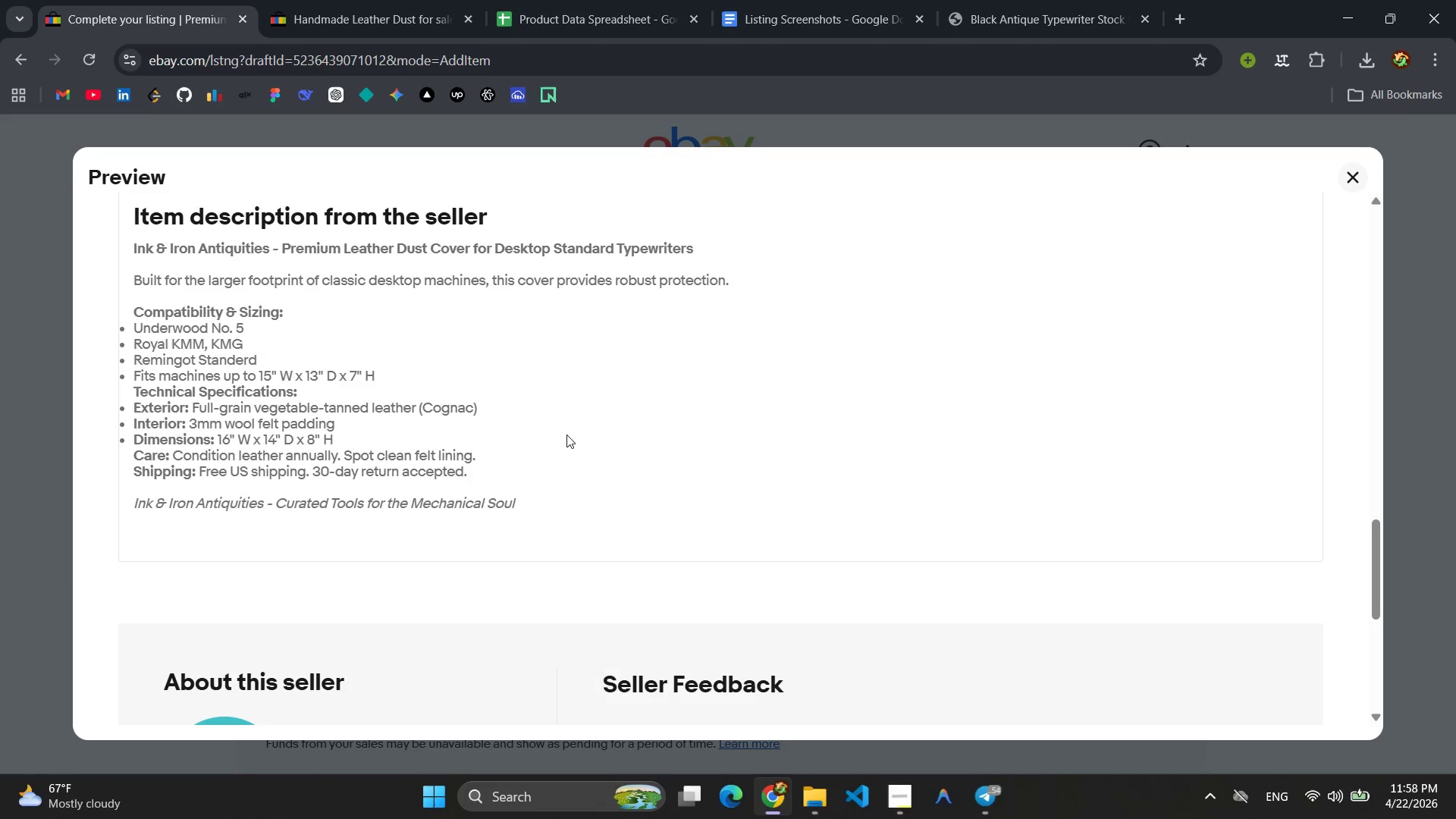 
right_click([566, 435])
 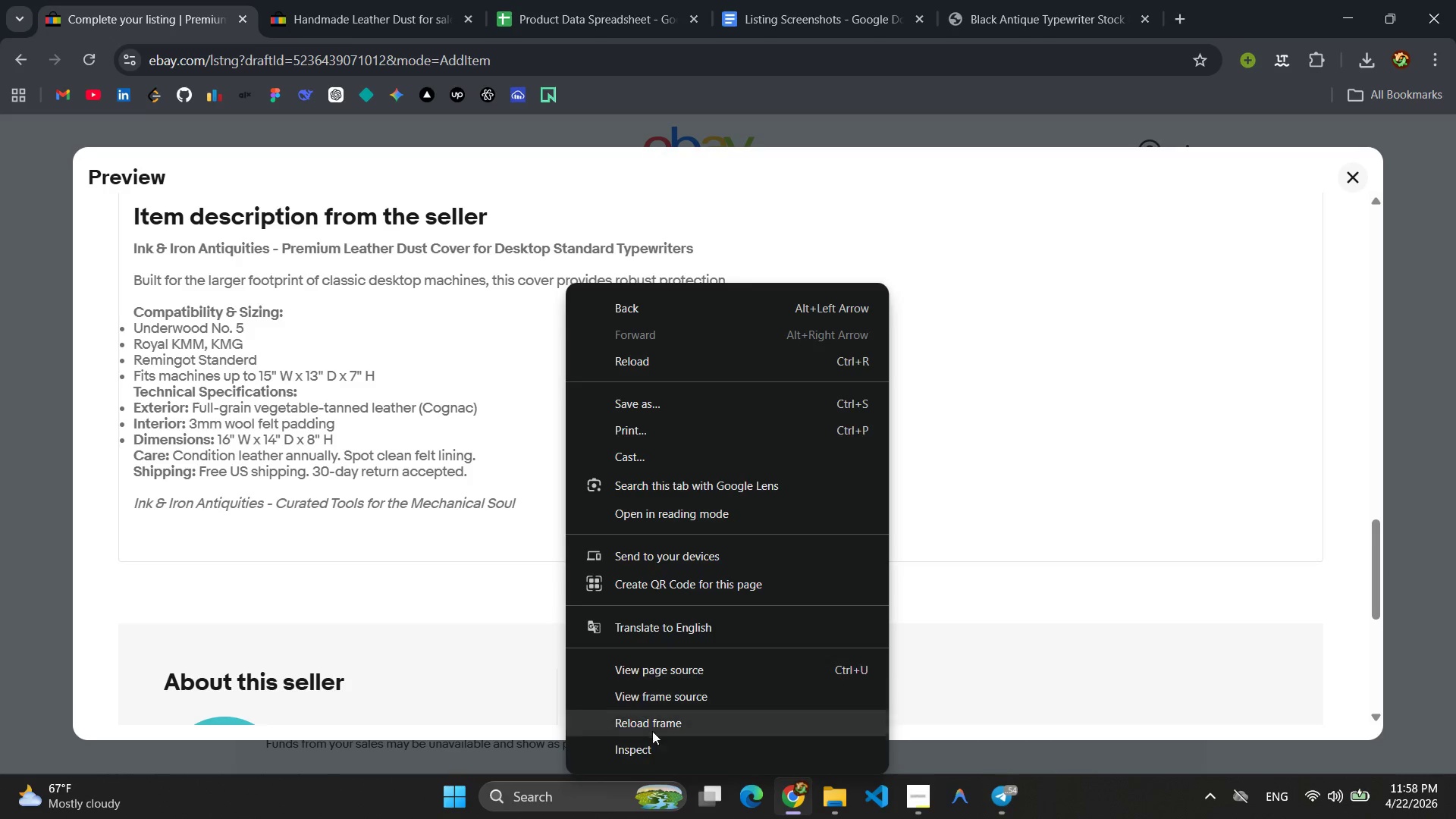 
left_click([649, 749])
 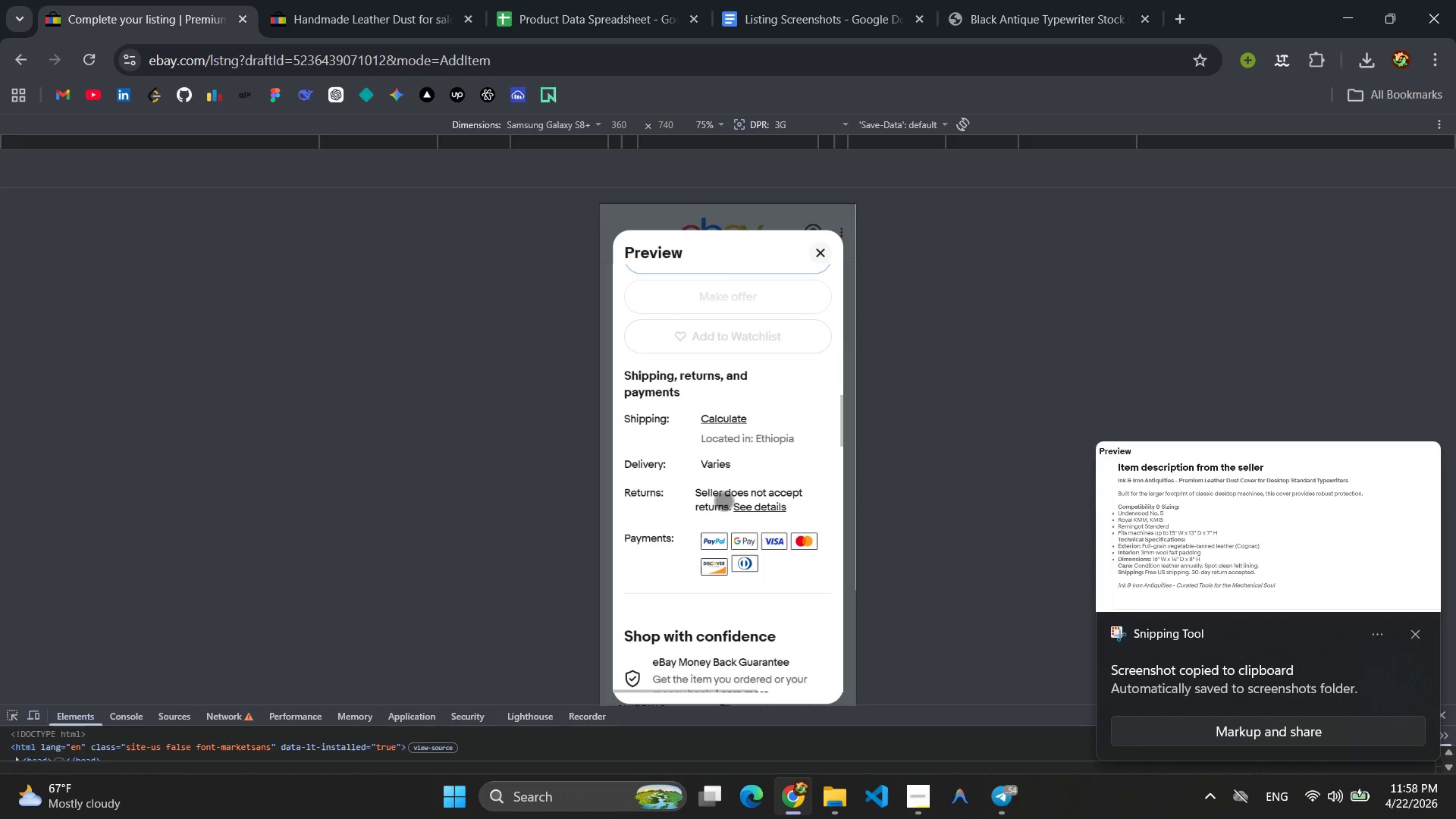 
scroll: coordinate [727, 499], scroll_direction: down, amount: 19.0
 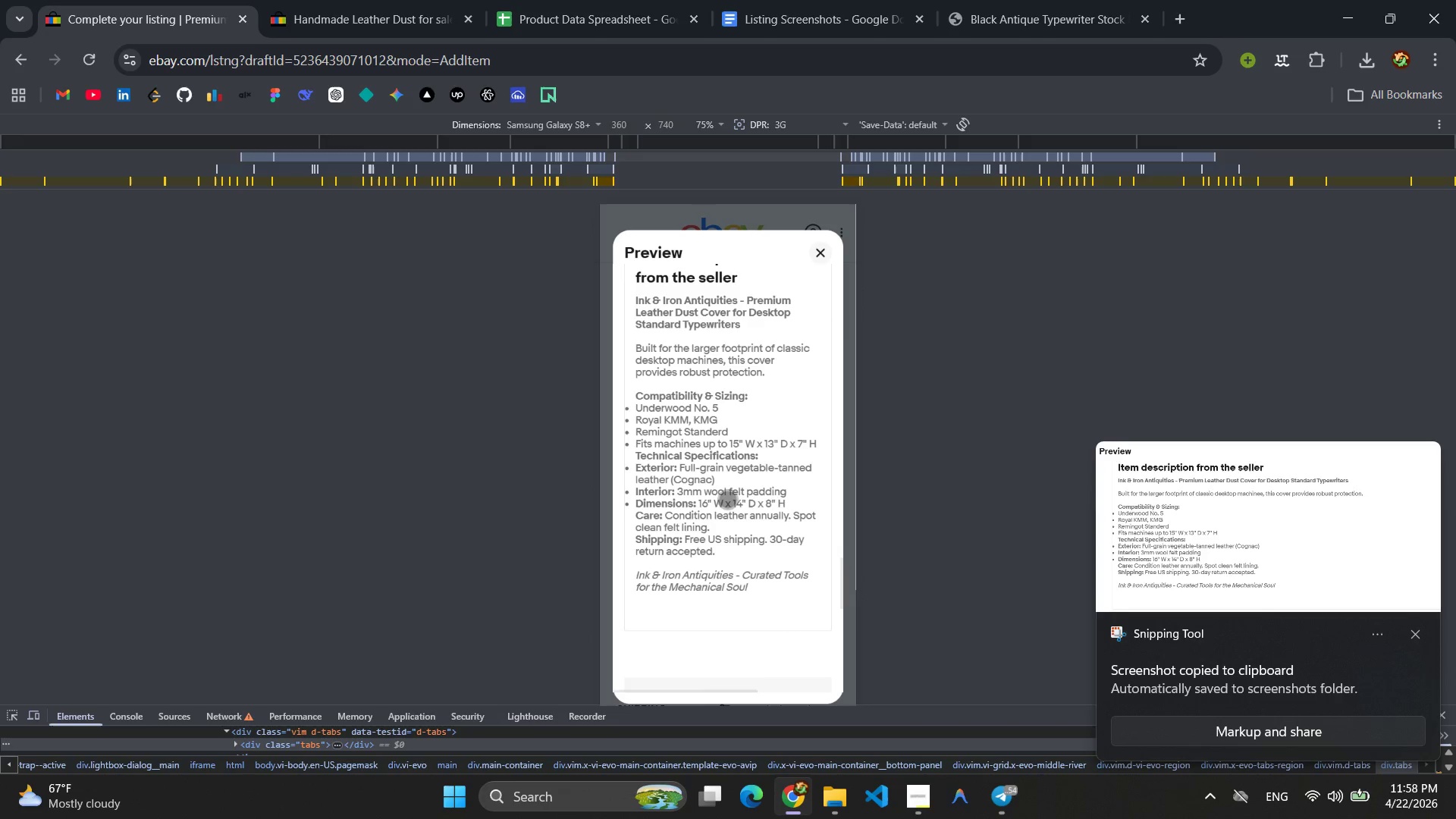 
scroll: coordinate [727, 499], scroll_direction: up, amount: 1.0
 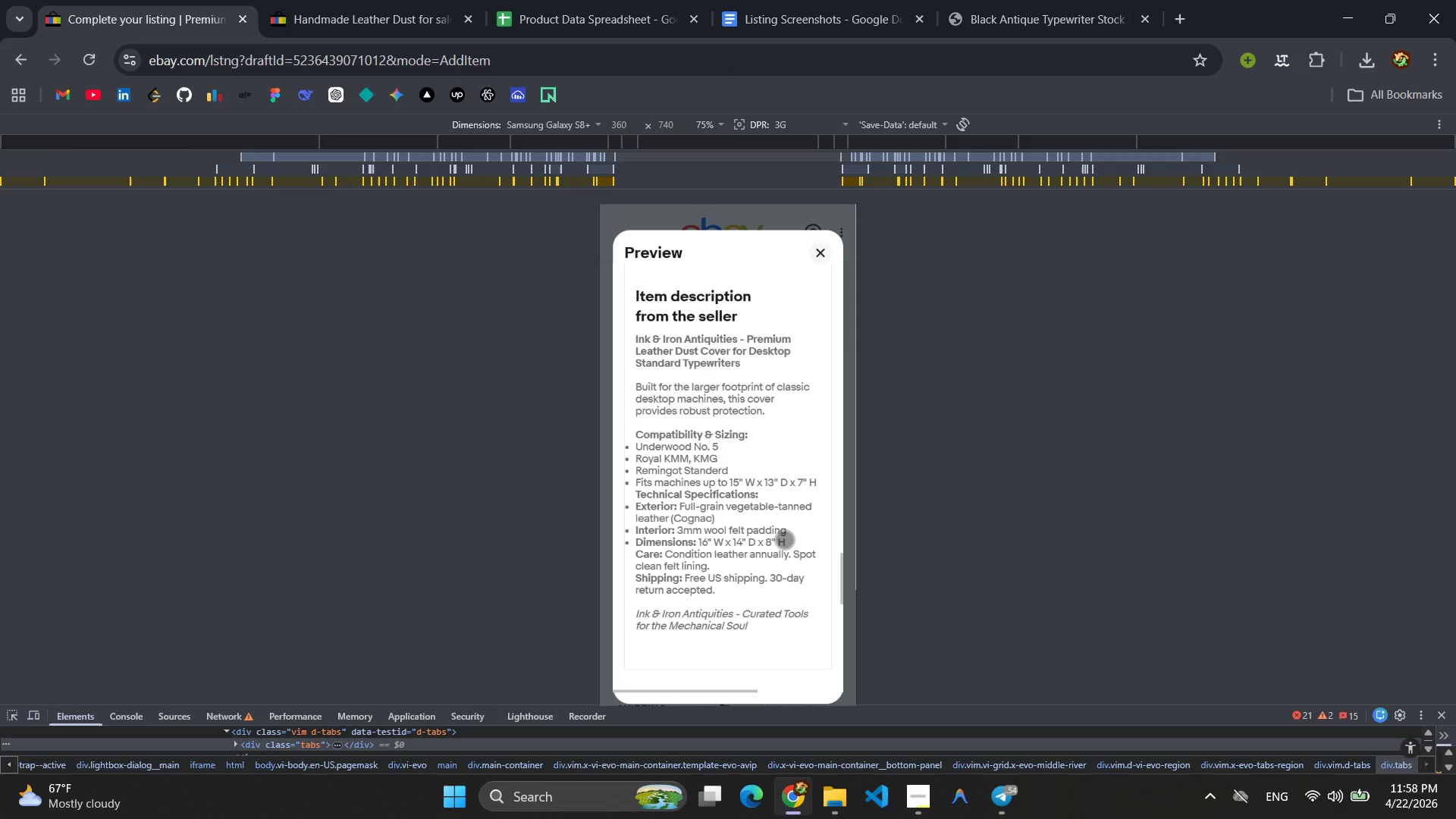 
key(Meta+Shift+S)
 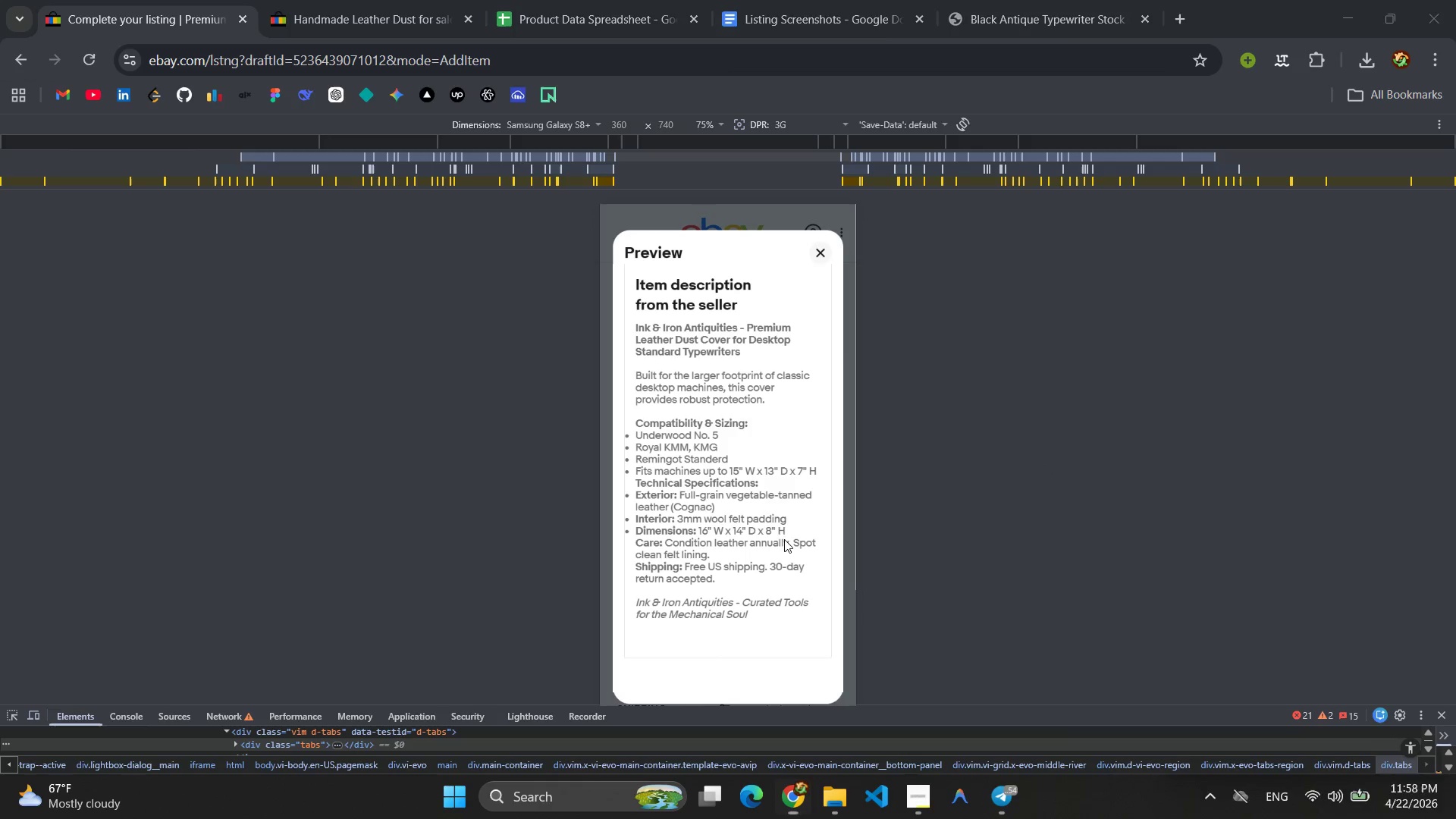 
key(Meta+MetaLeft)
 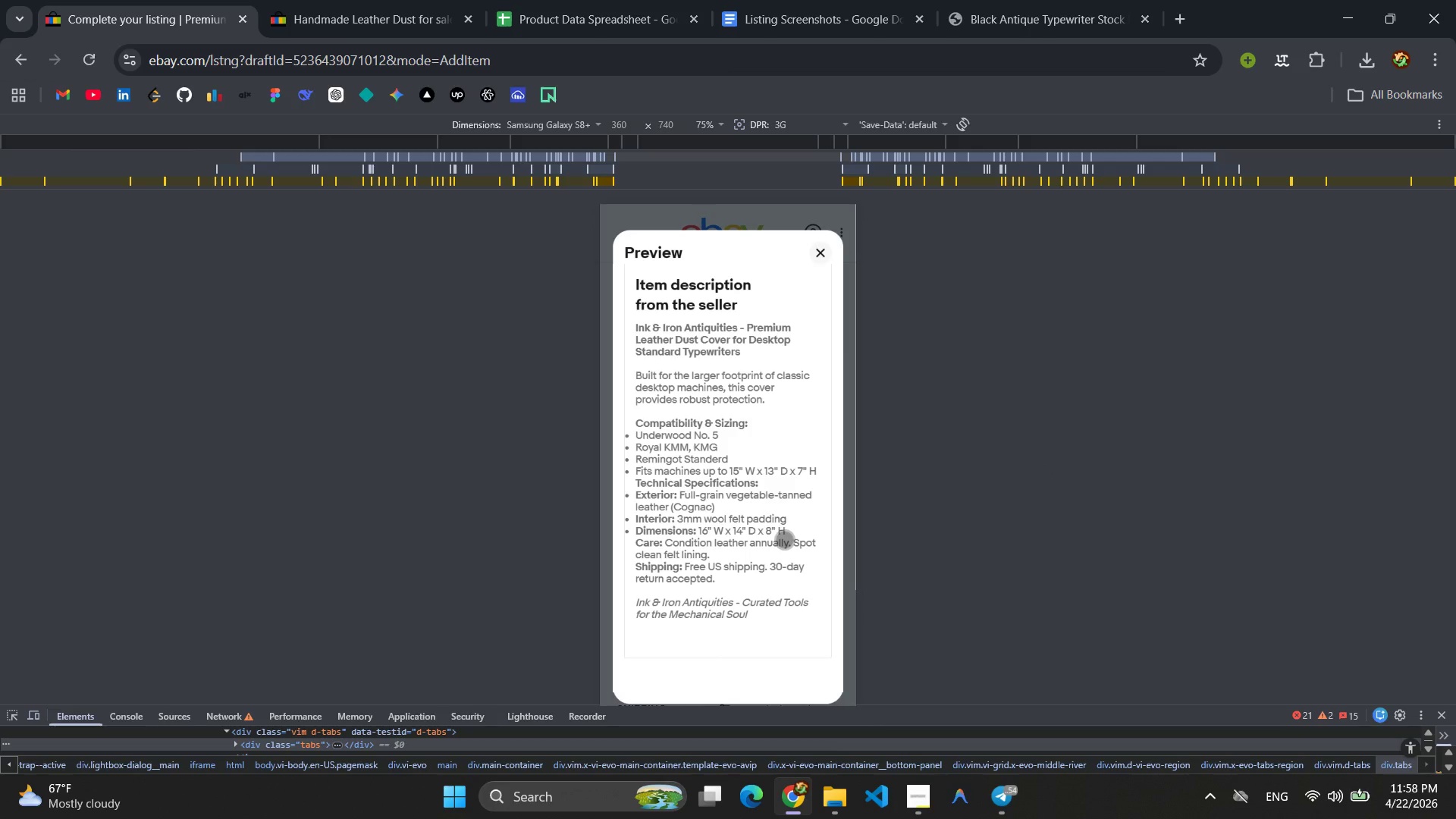 
left_click_drag(start_coordinate=[600, 203], to_coordinate=[863, 711])
 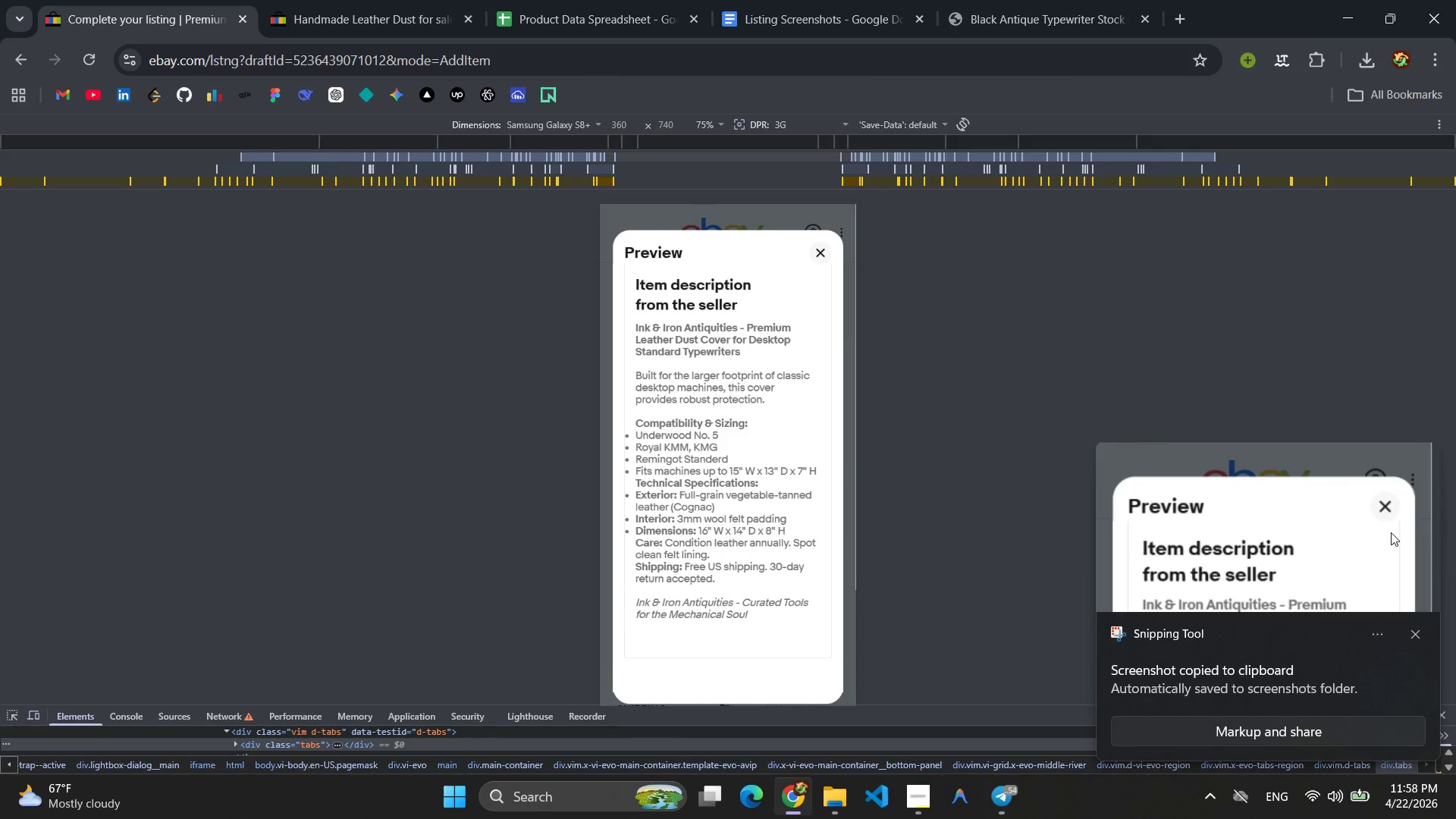 
left_click([1419, 635])
 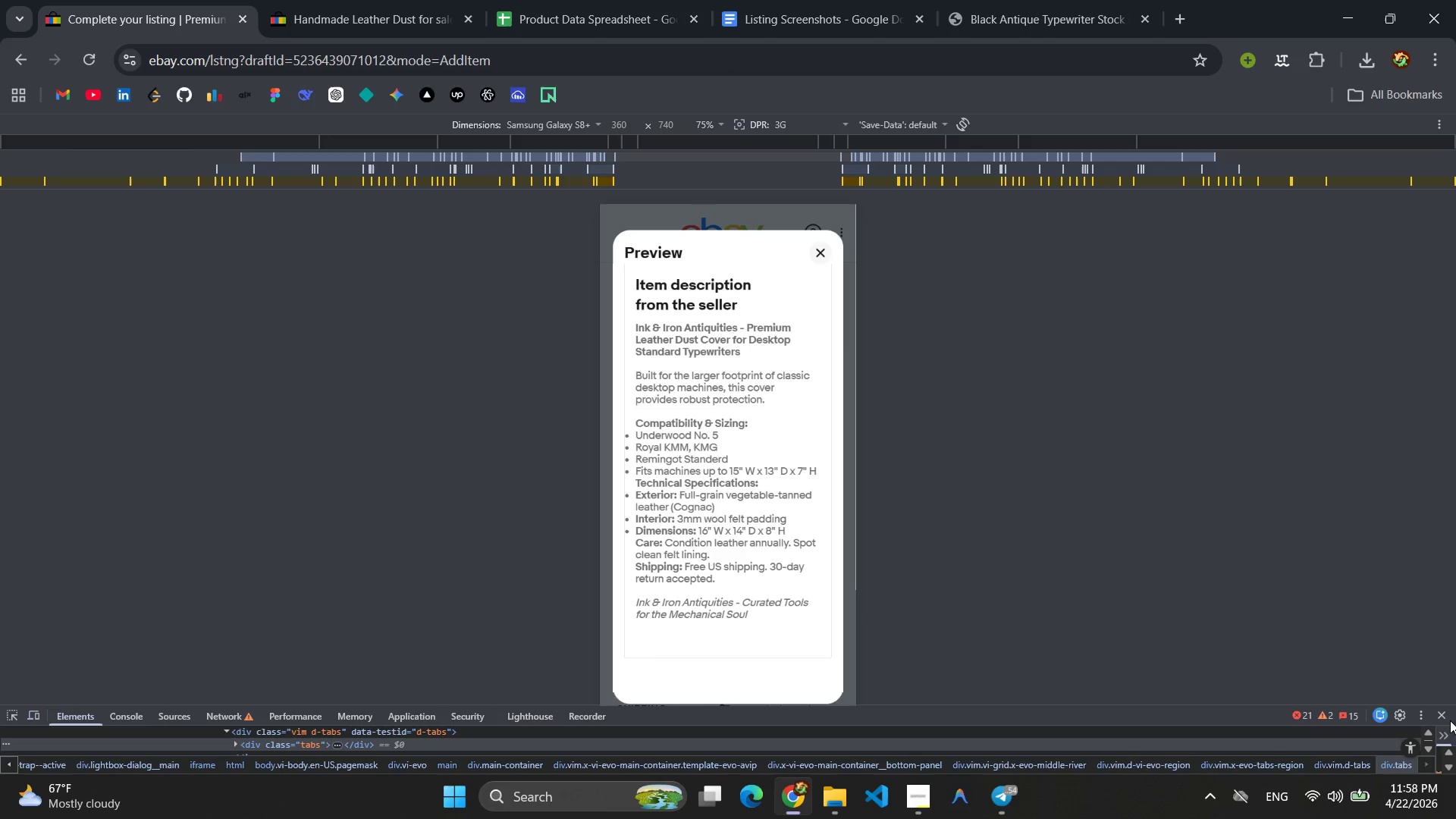 
left_click([1443, 712])
 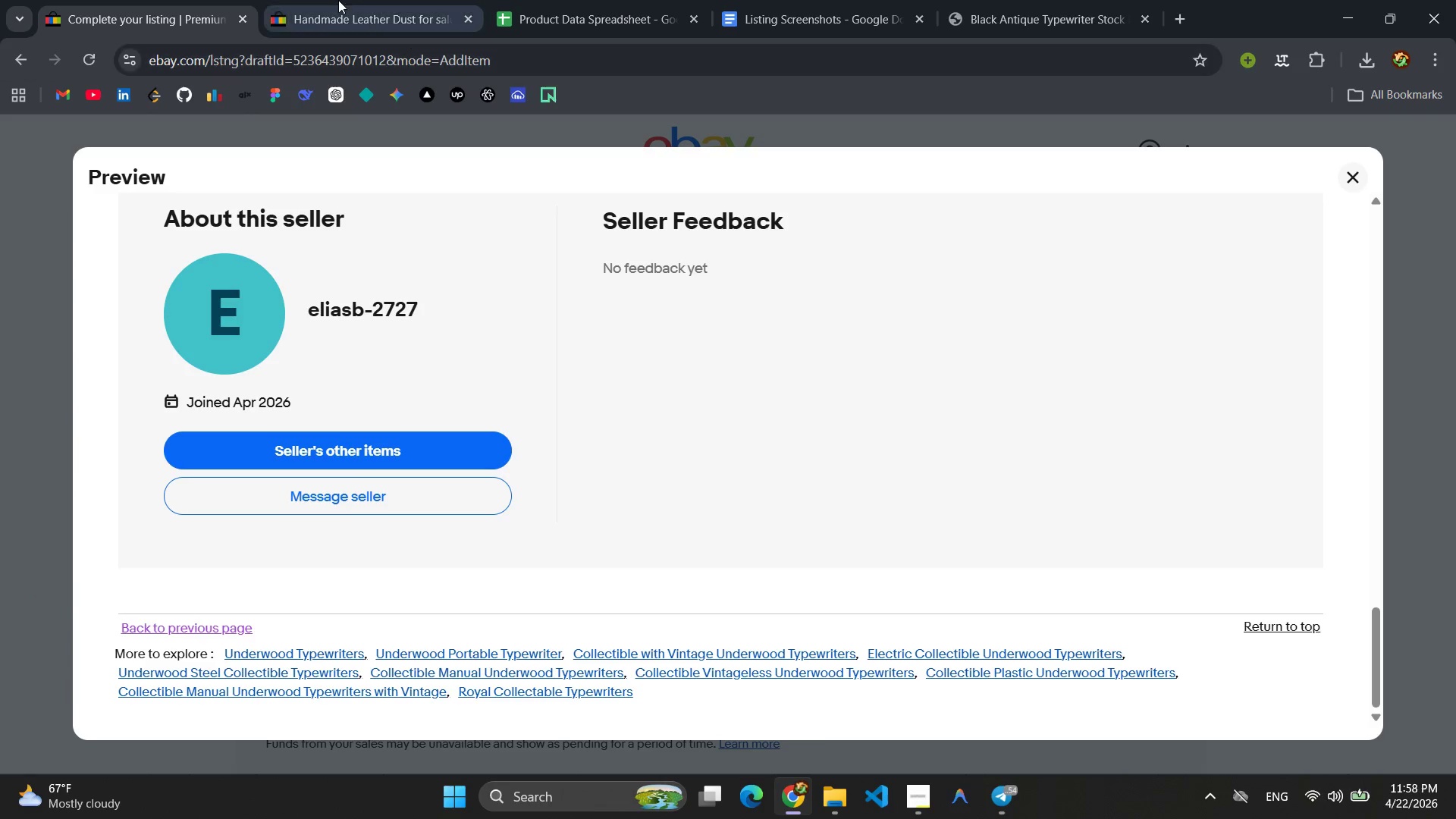 
left_click([334, 0])
 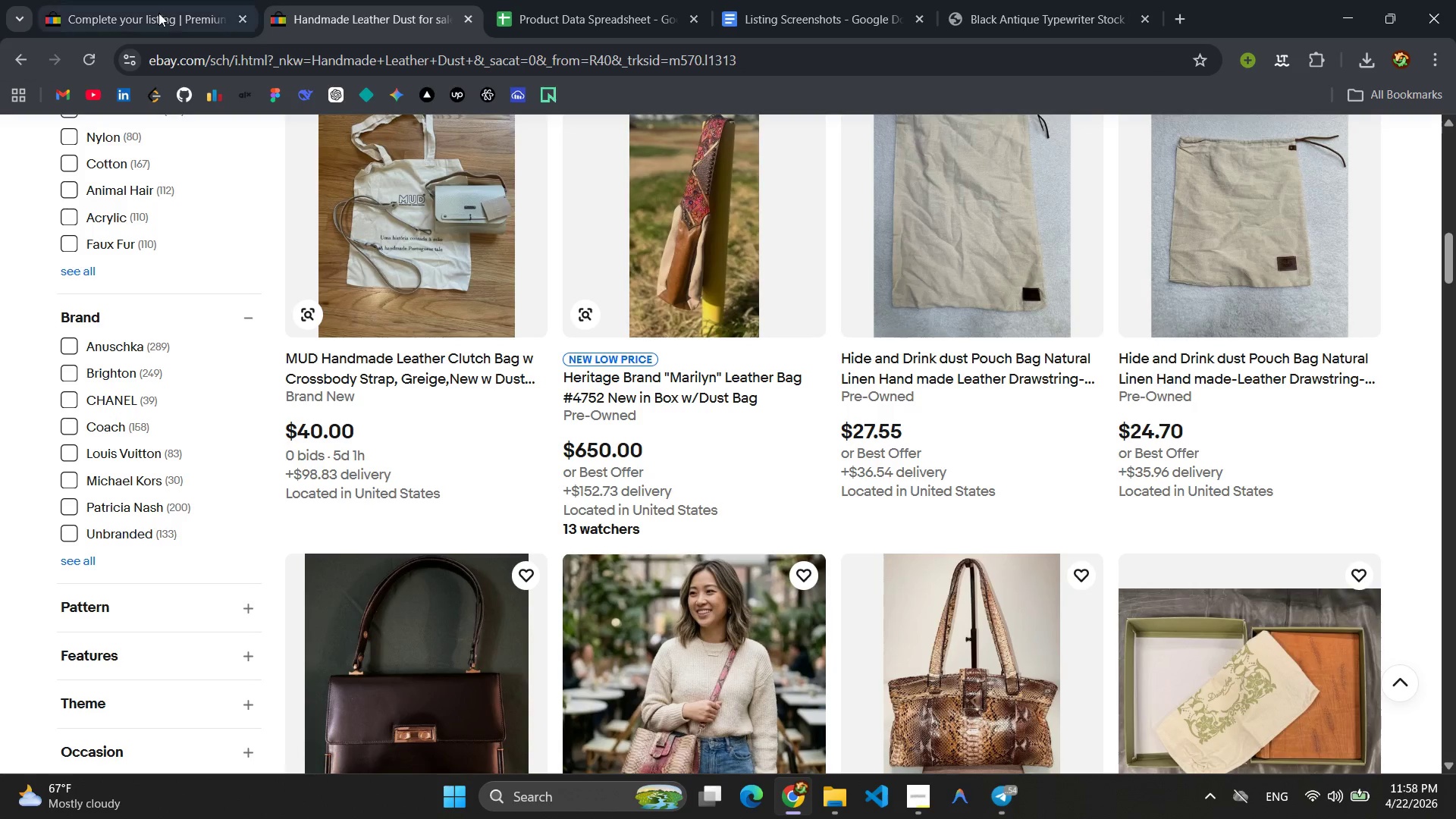 
left_click([132, 0])
 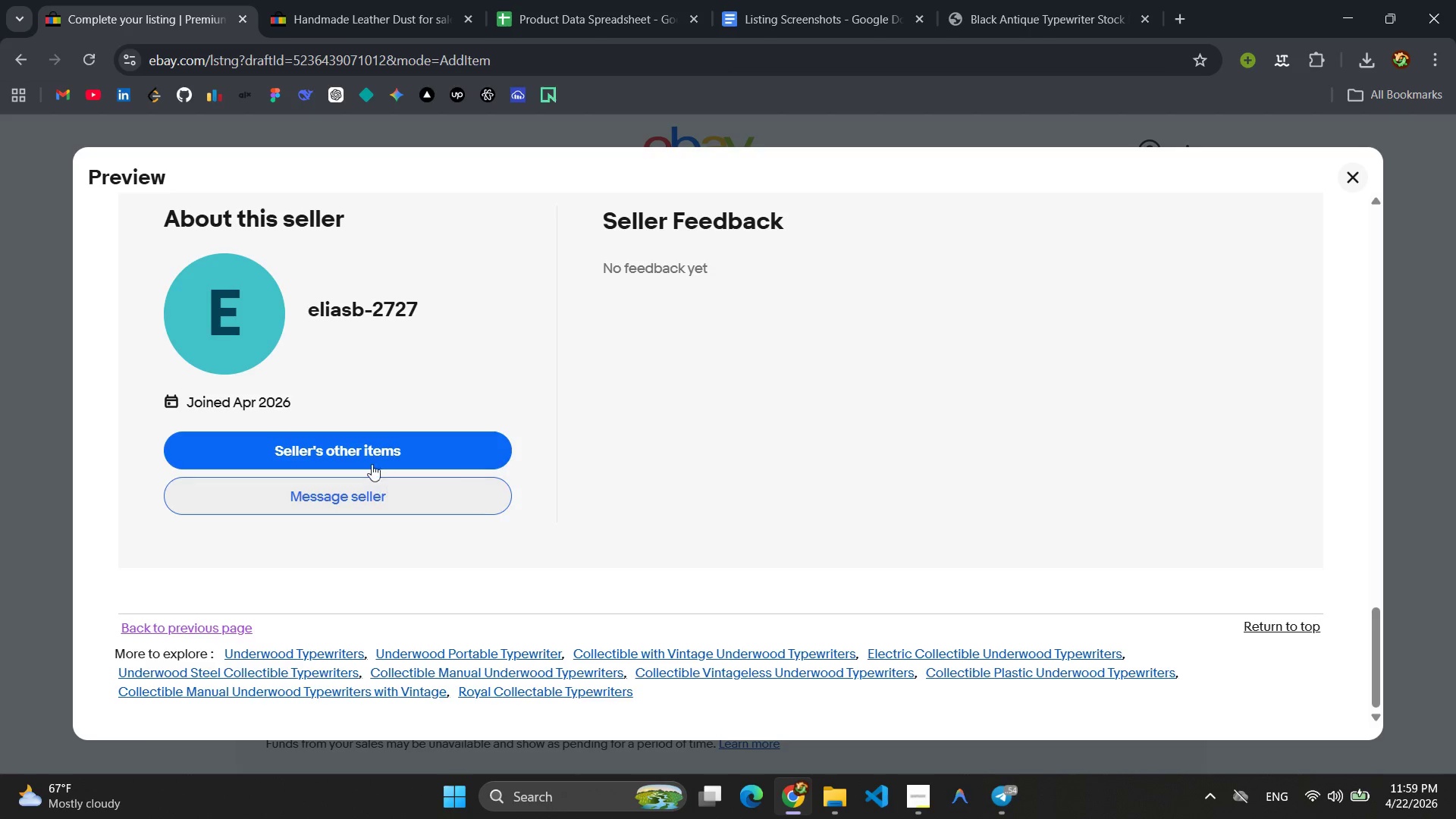 
scroll: coordinate [987, 613], scroll_direction: up, amount: 3.0
 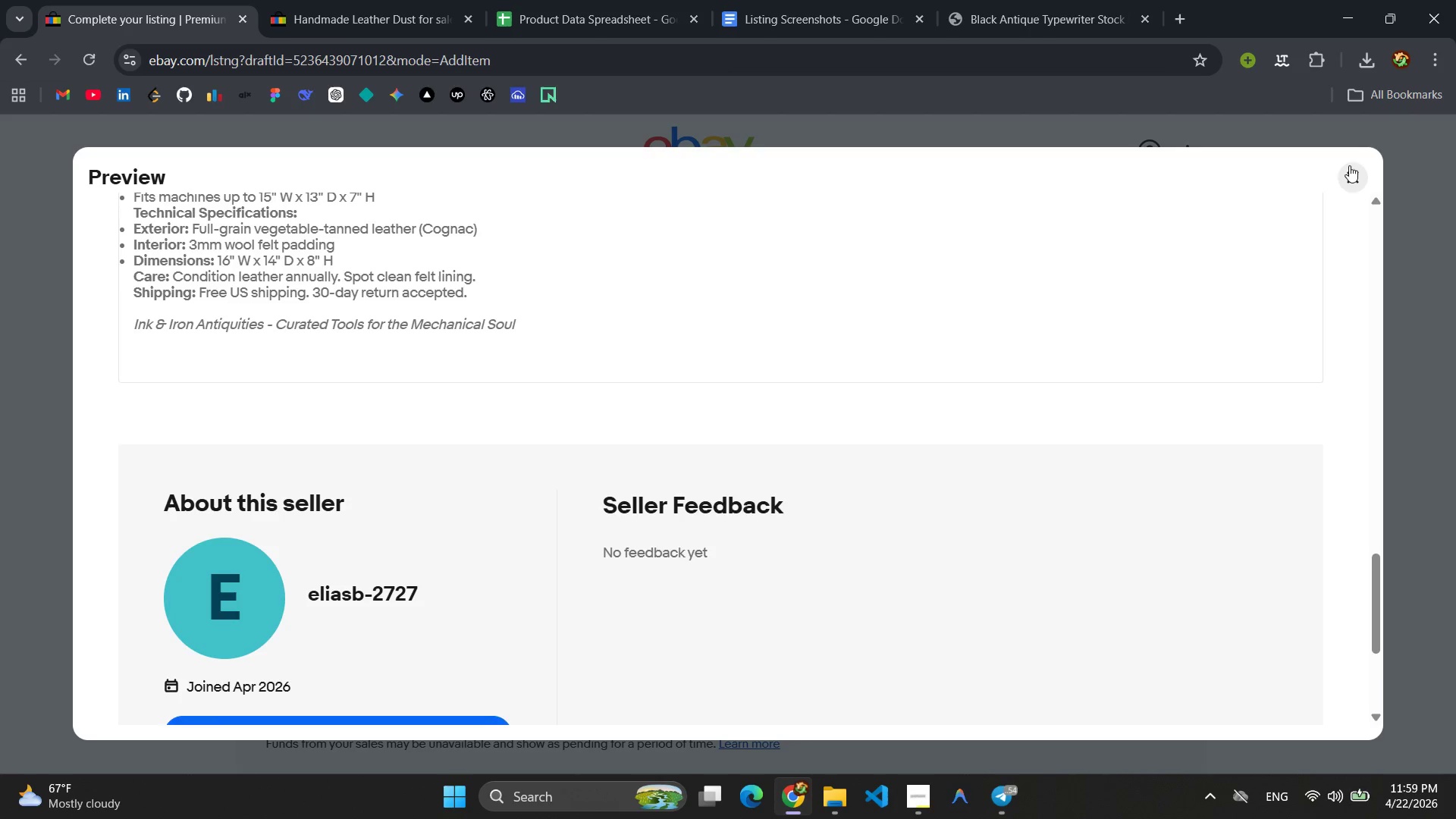 
left_click([1350, 171])
 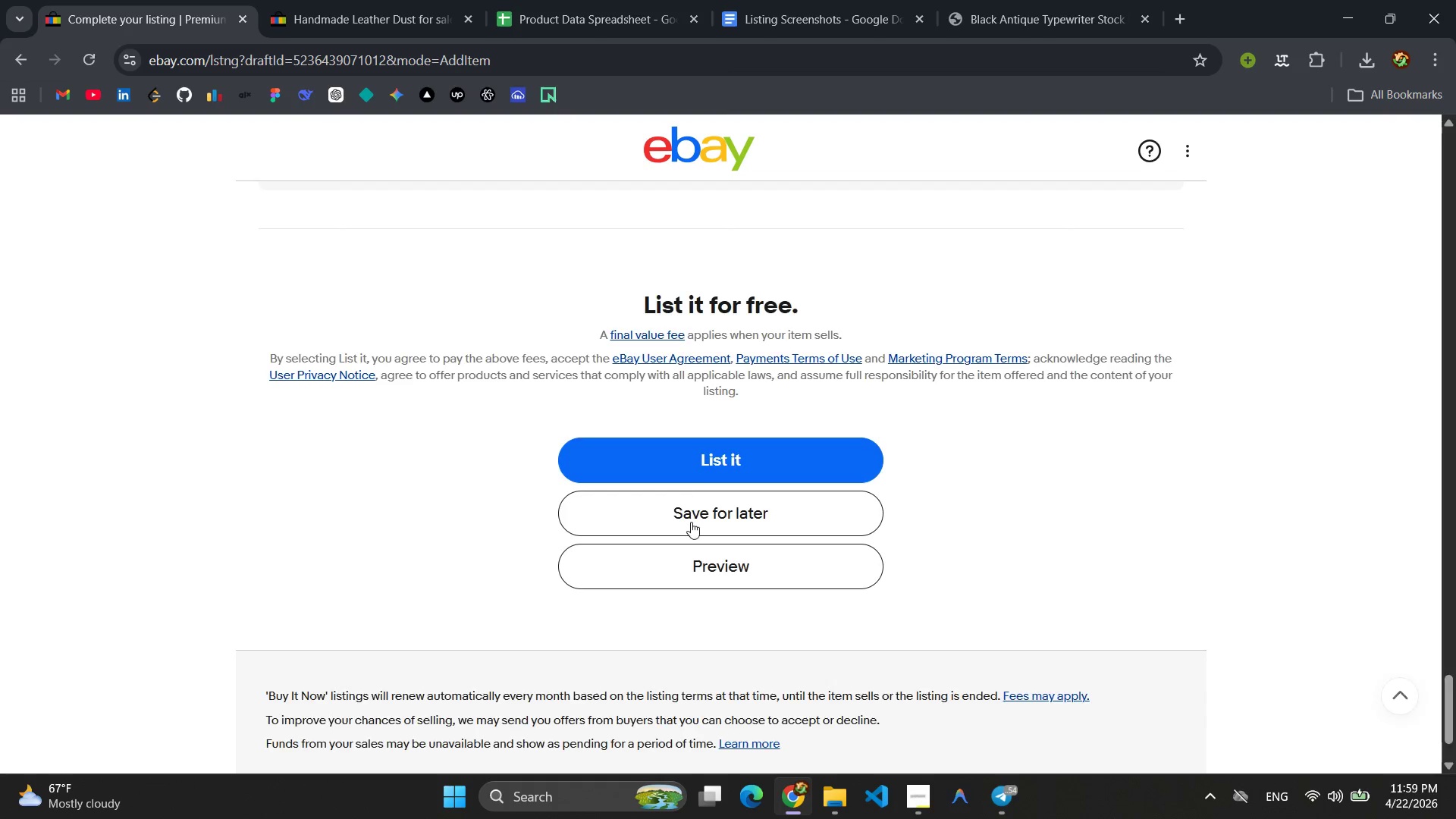 
left_click([691, 522])
 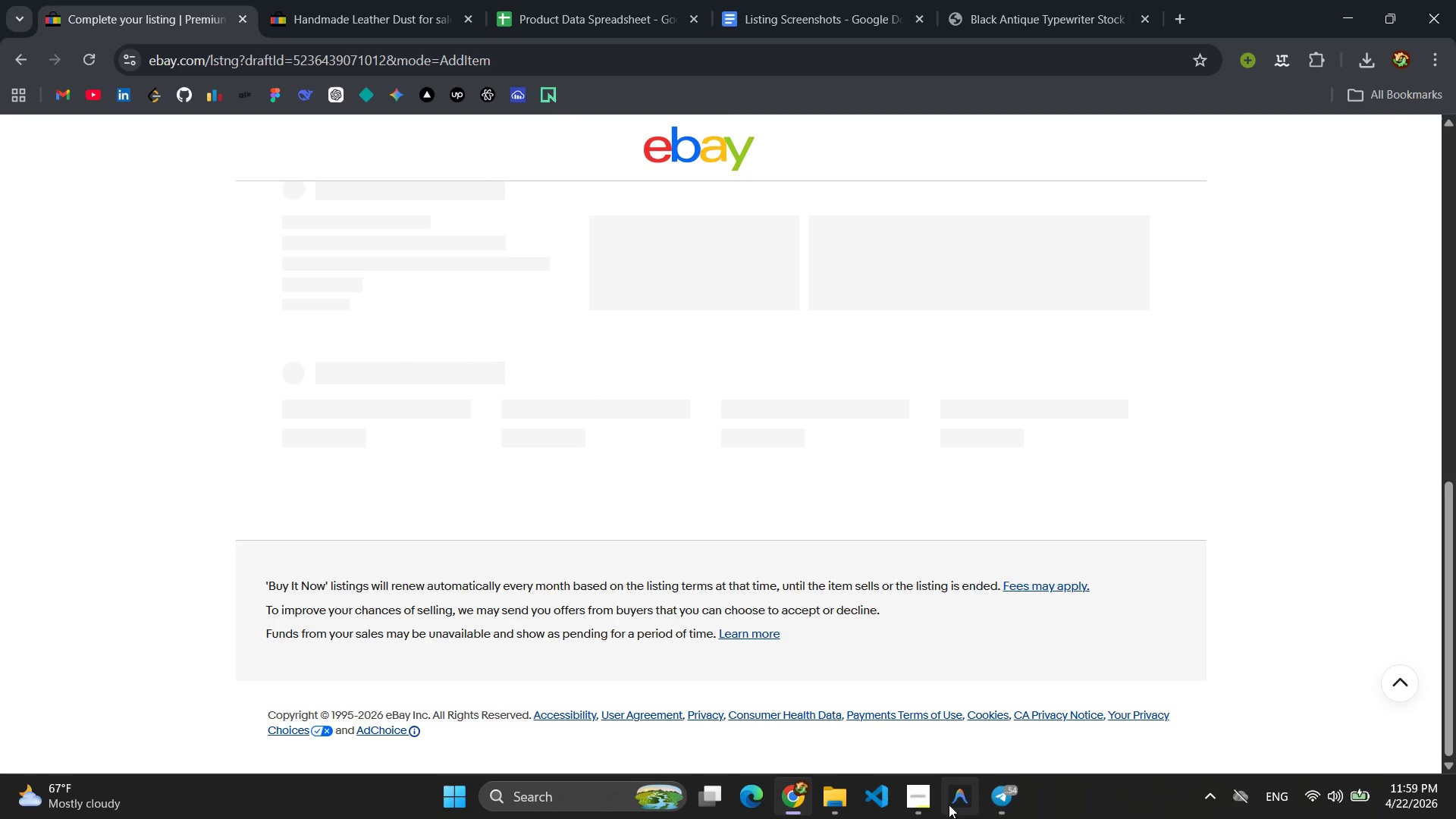 
left_click([912, 806])